 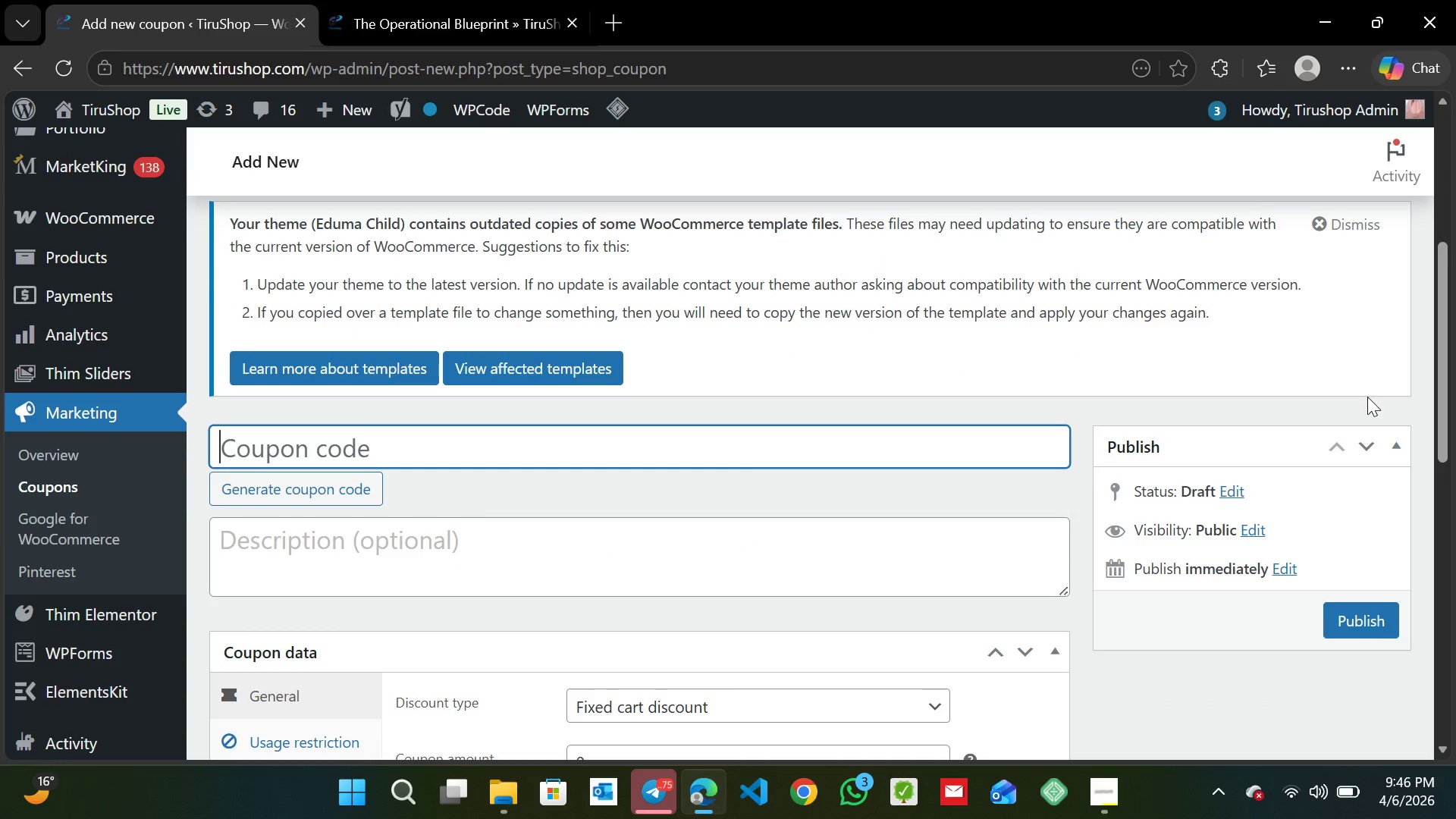 
type(BETA)
 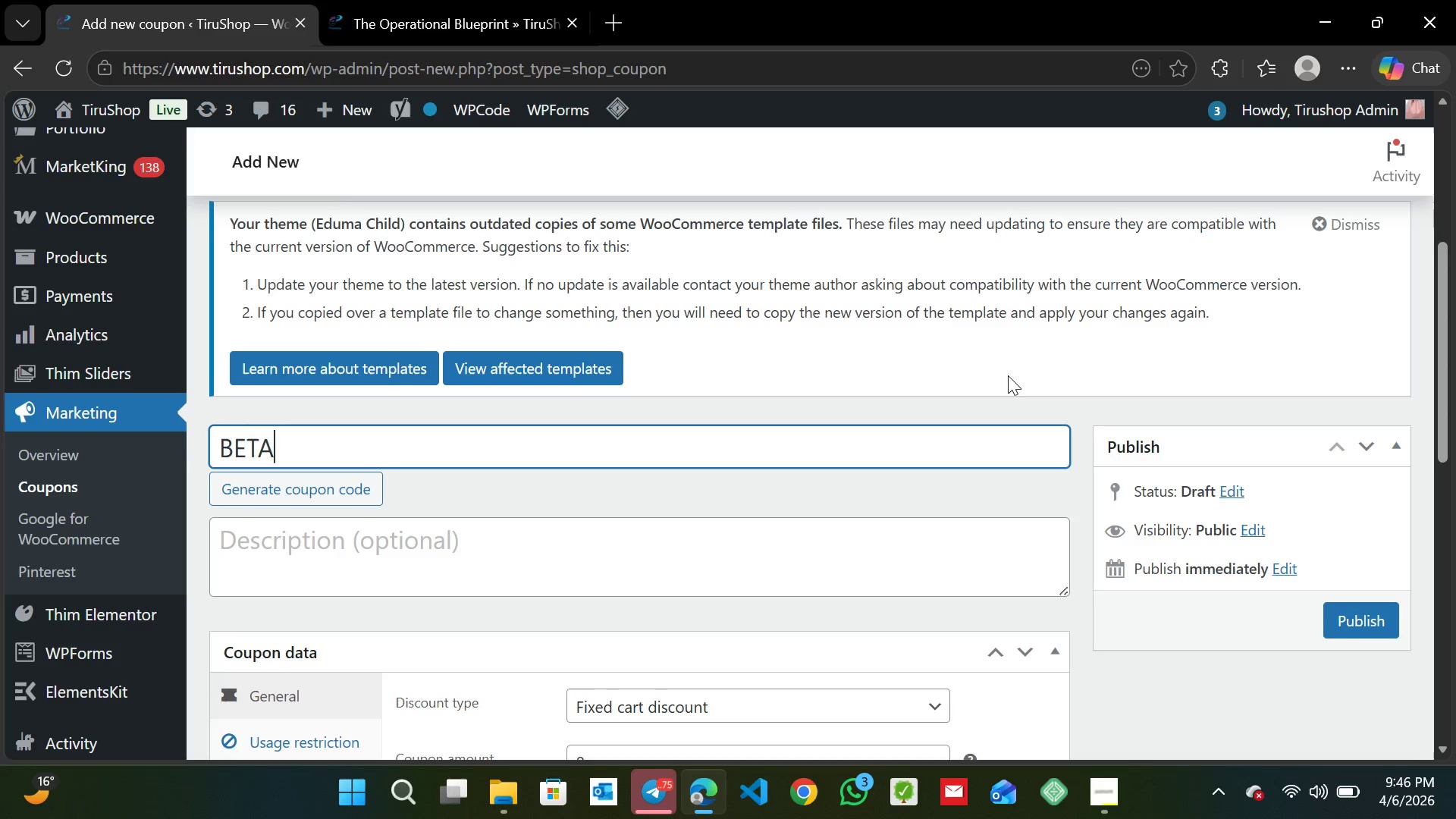 
type(20)
 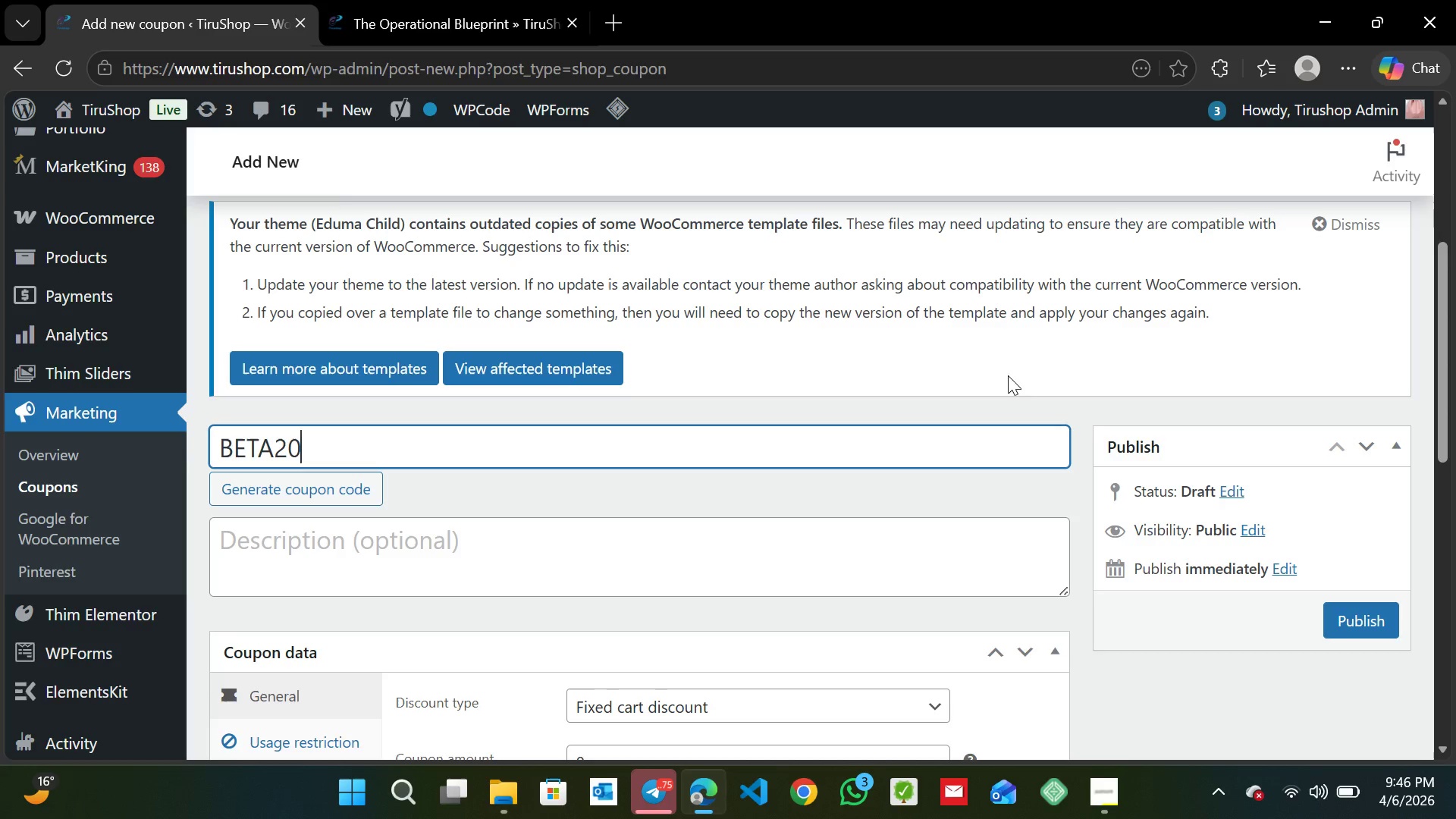 
wait(7.41)
 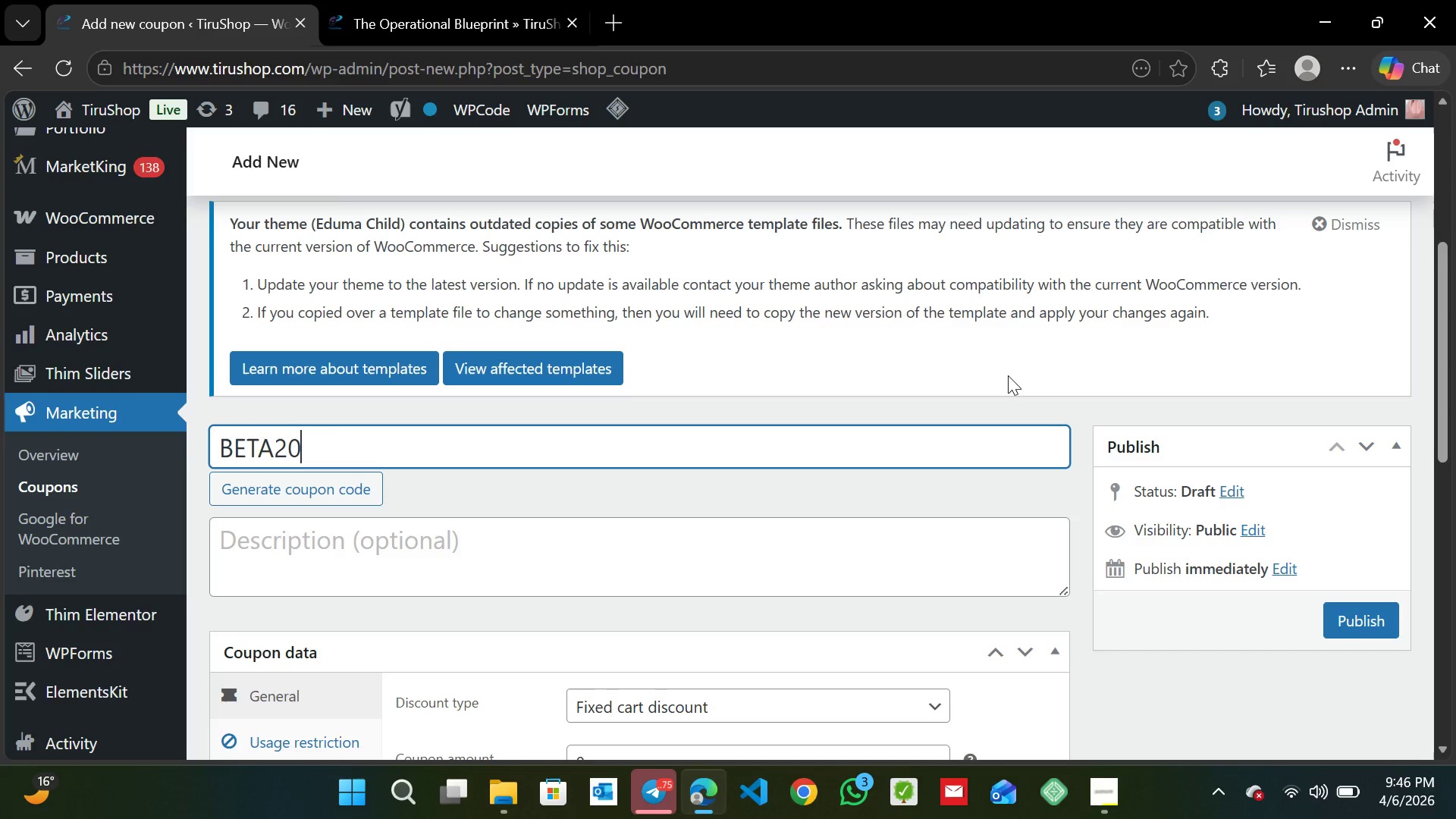 
left_click([958, 494])
 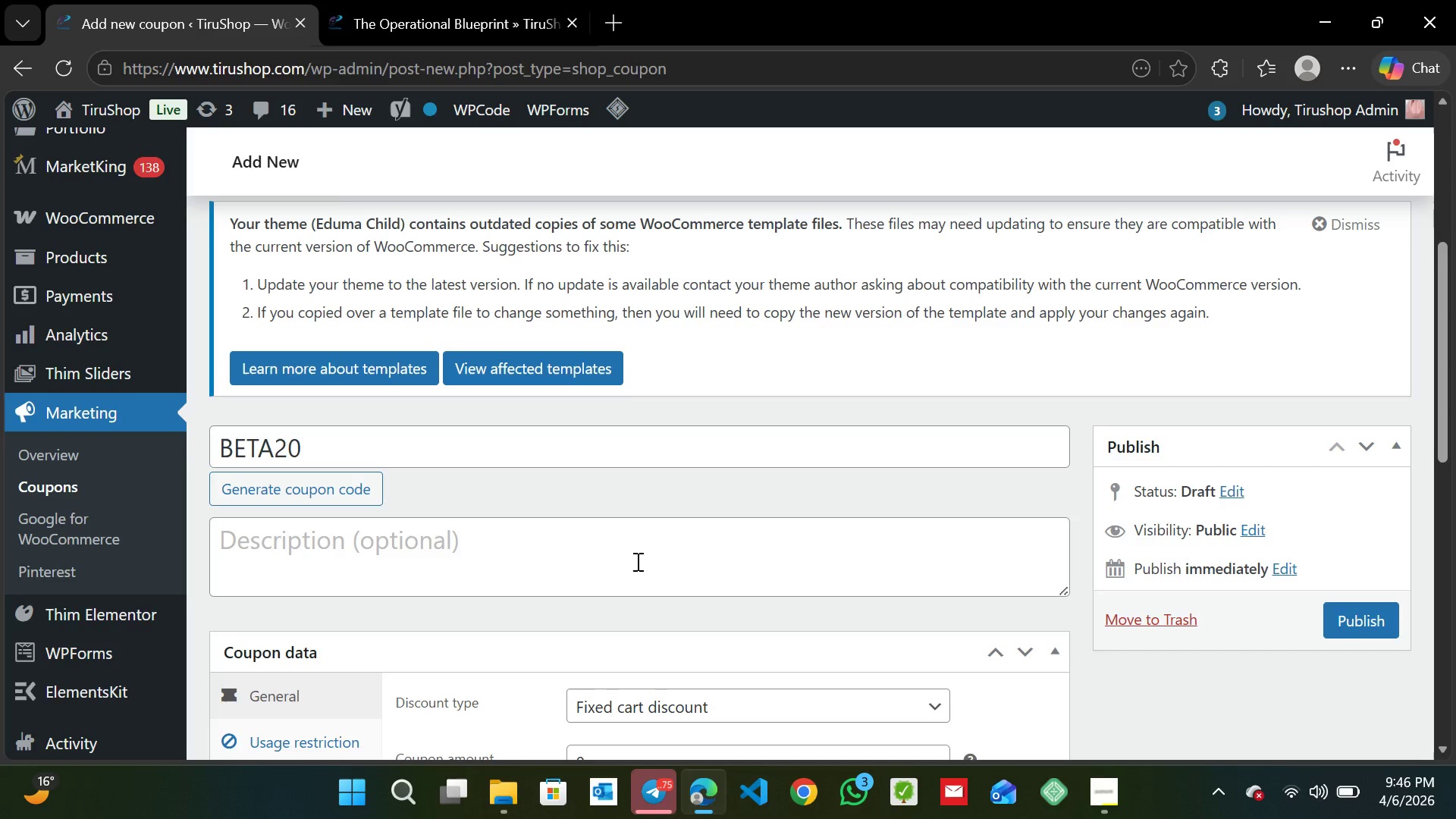 
wait(5.55)
 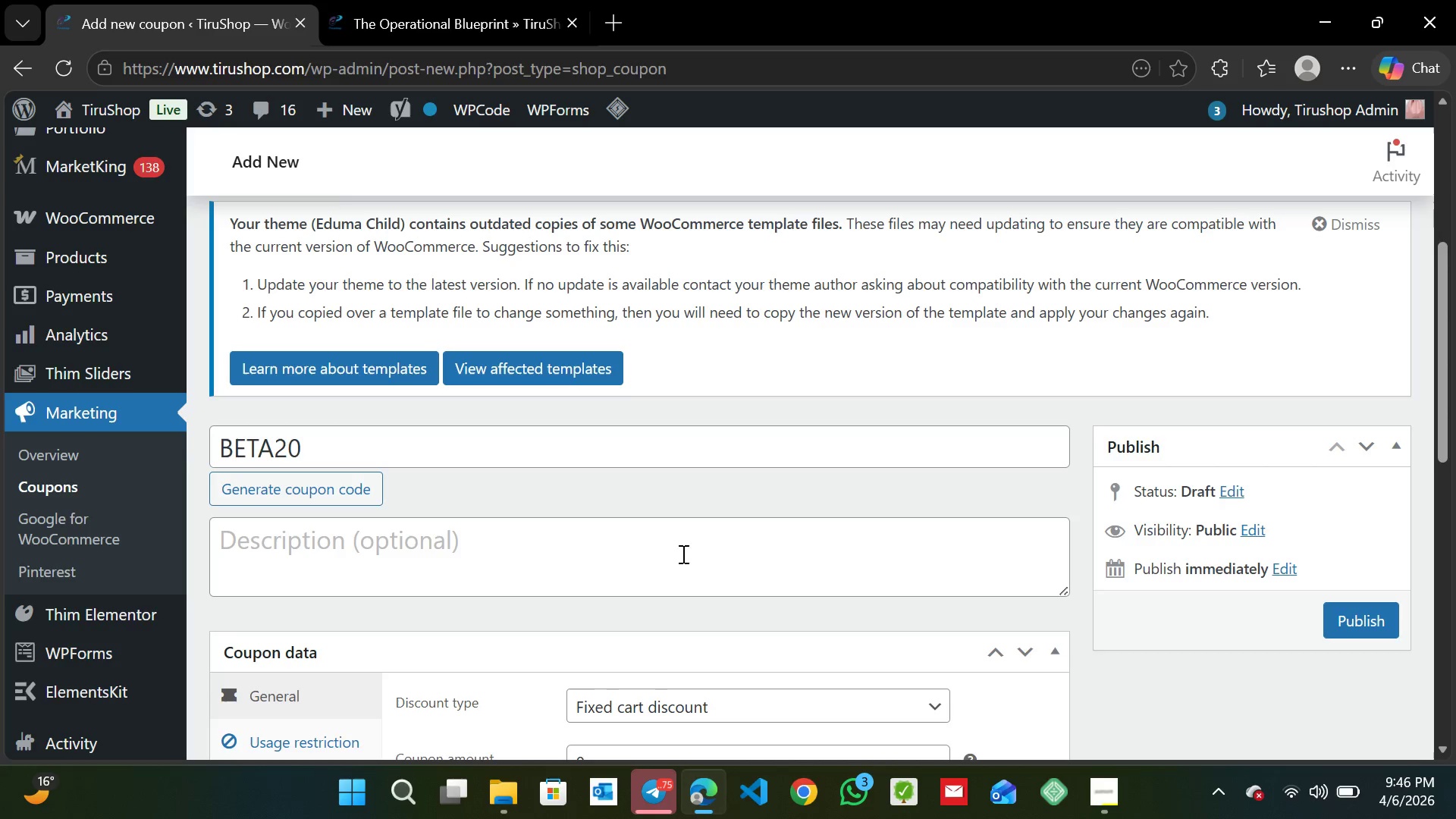 
double_click([589, 564])
 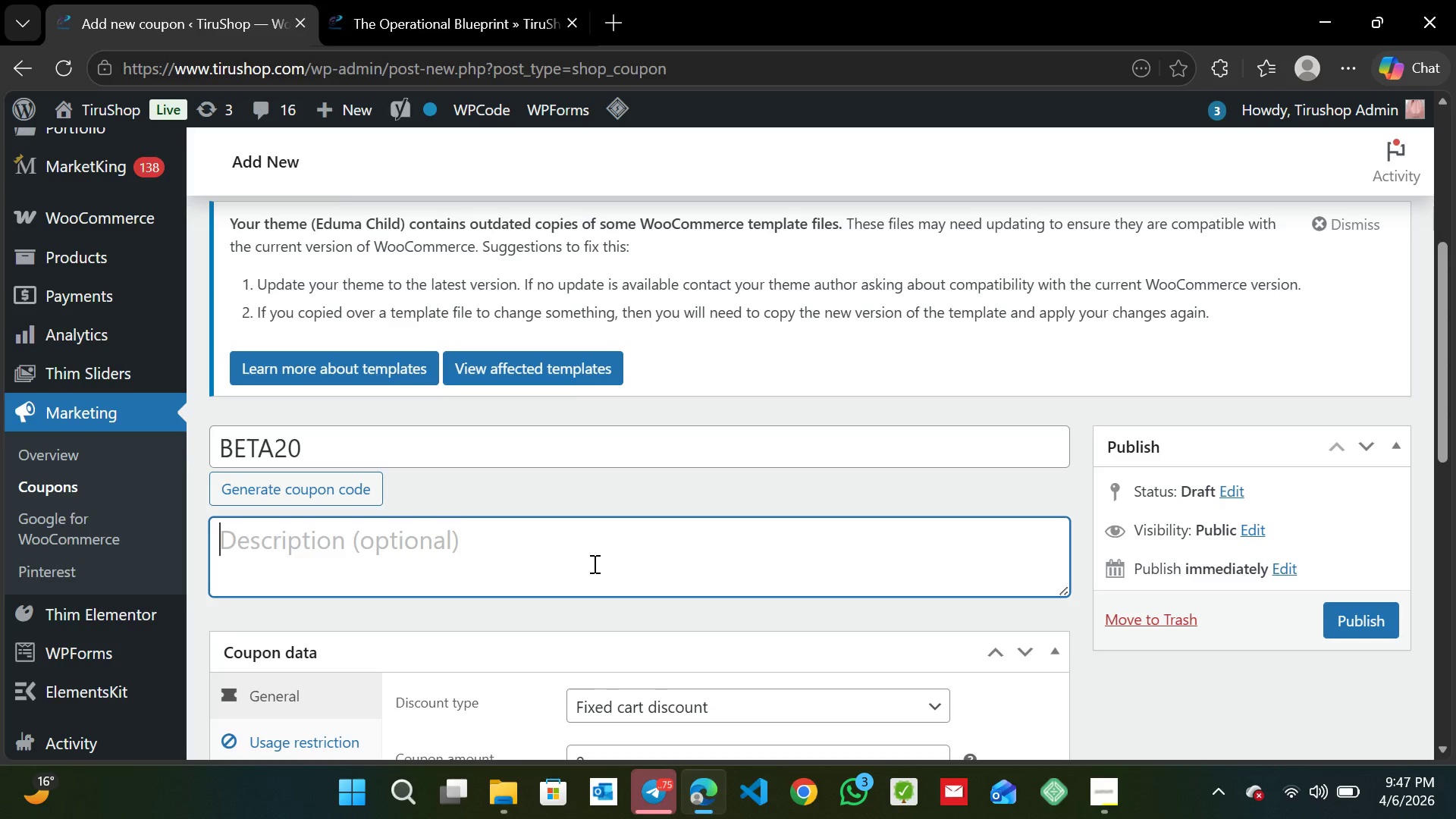 
wait(12.52)
 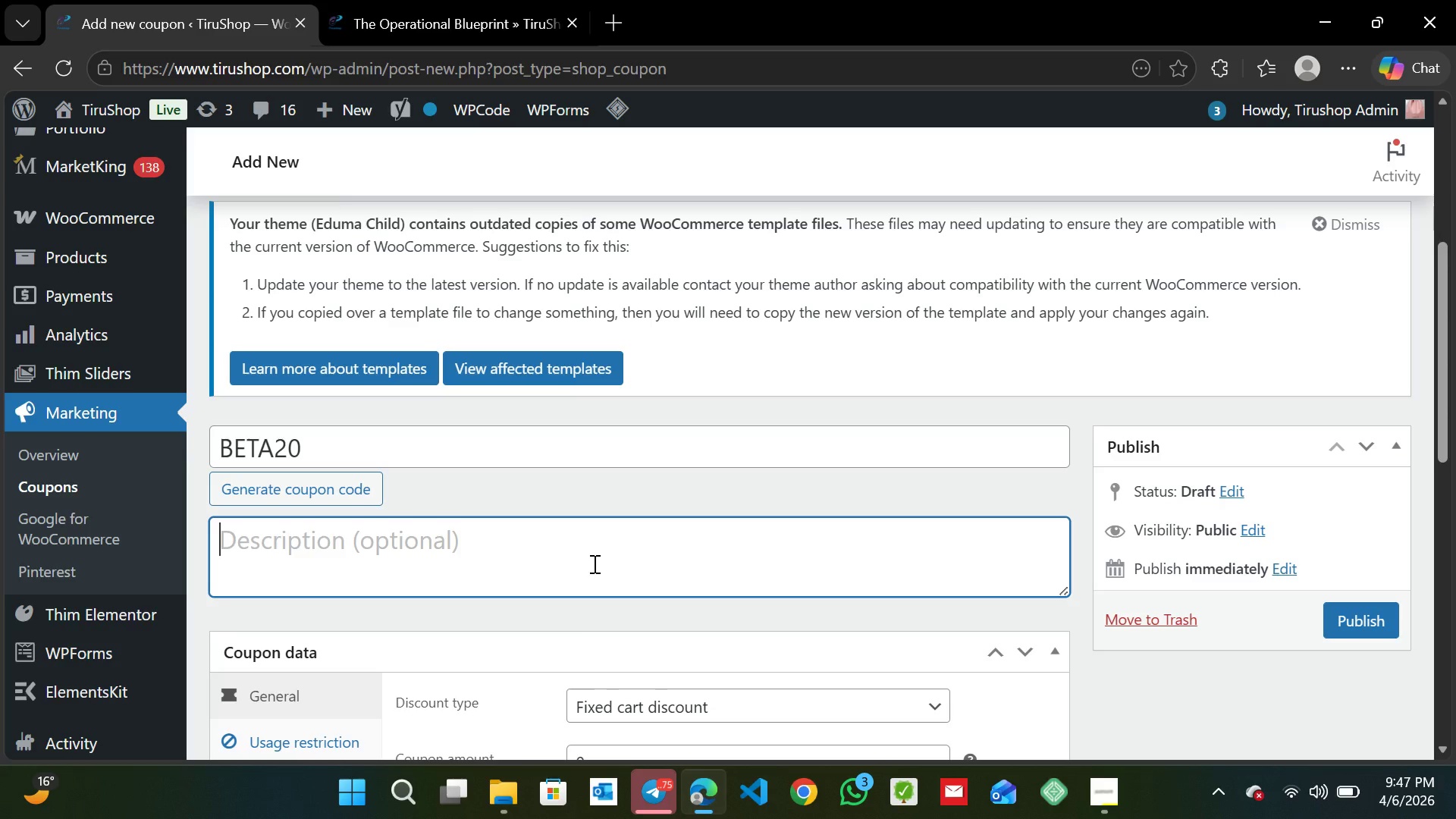 
left_click([1455, 471])
 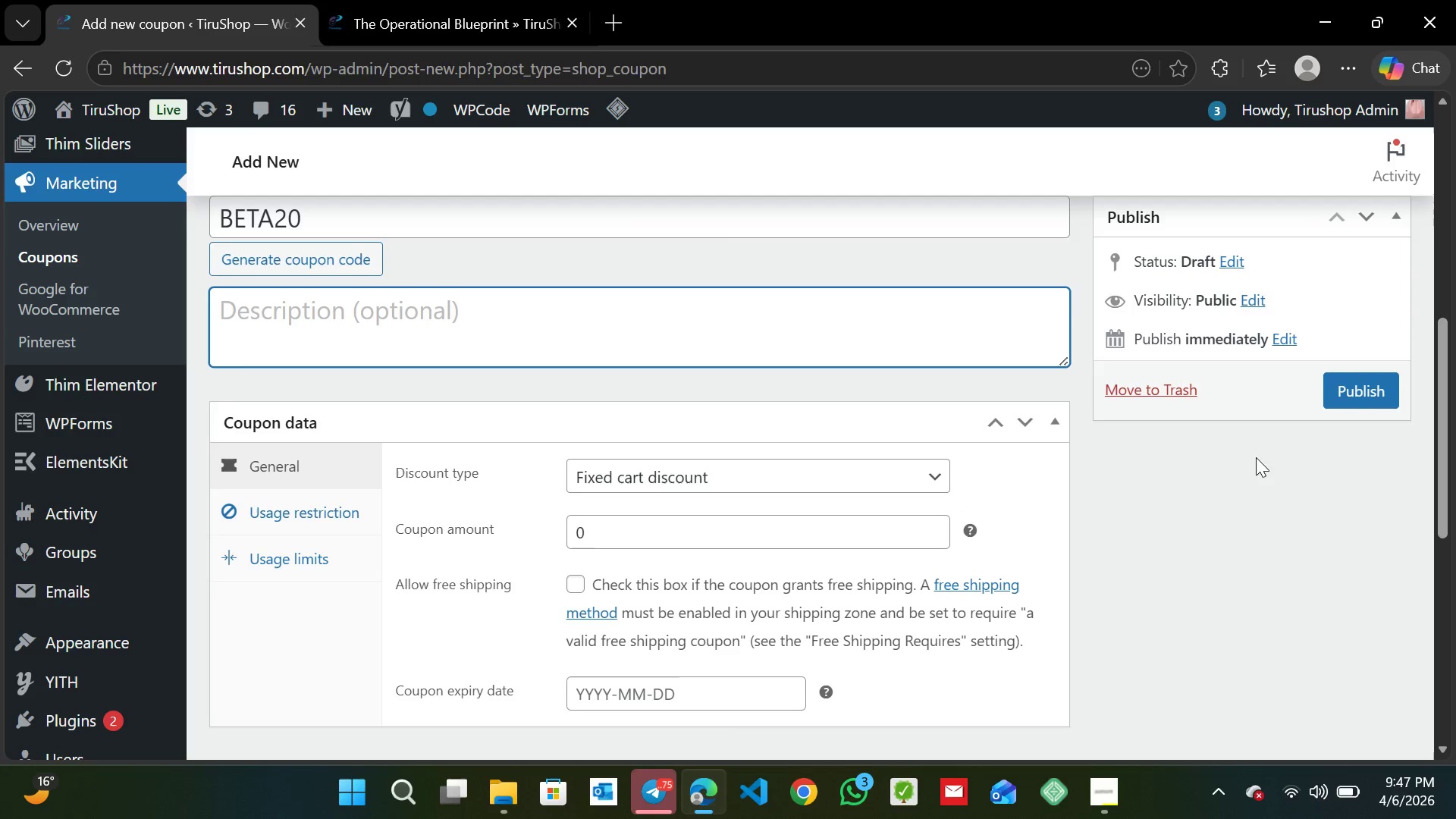 
wait(6.02)
 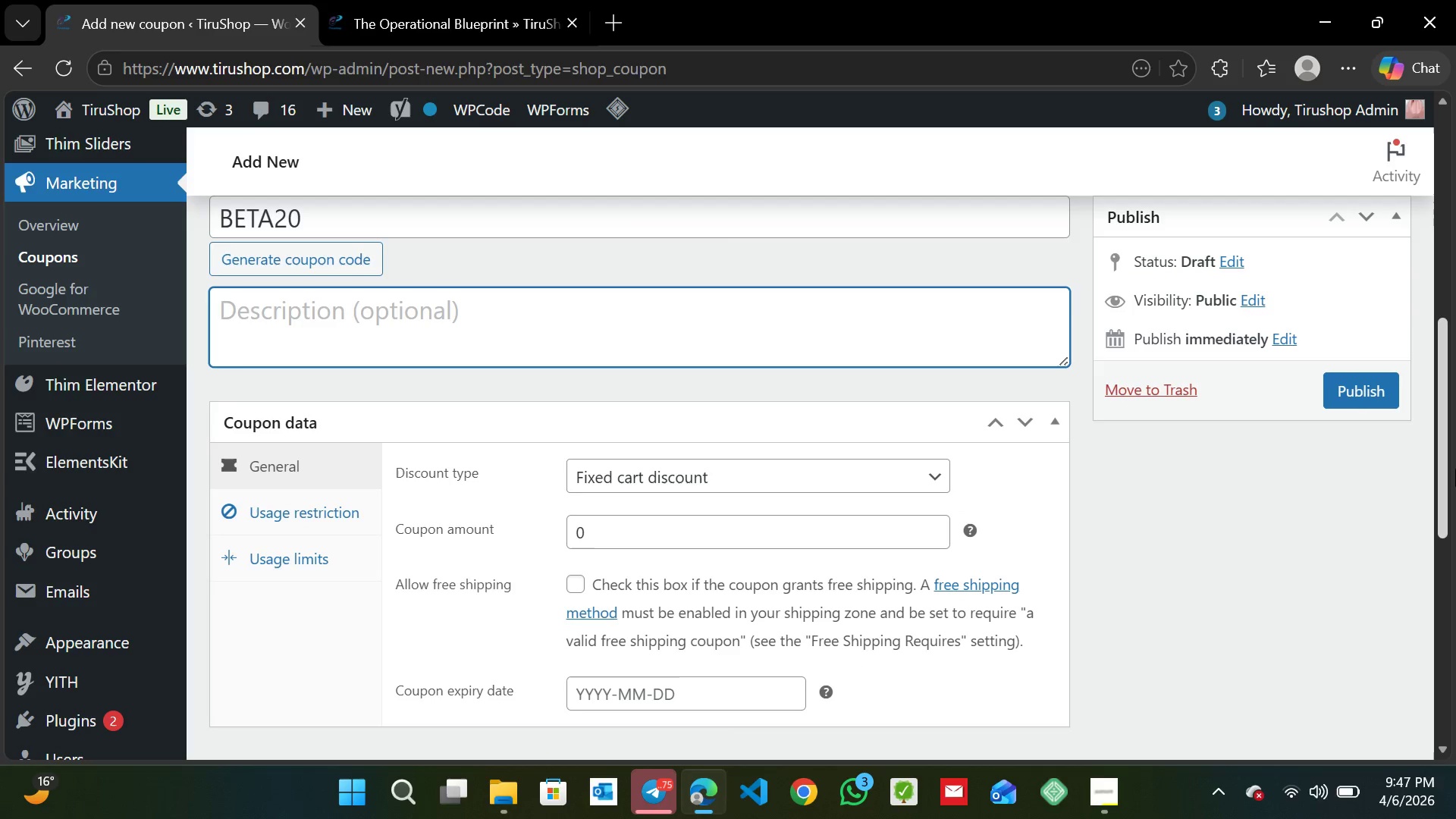 
double_click([921, 471])
 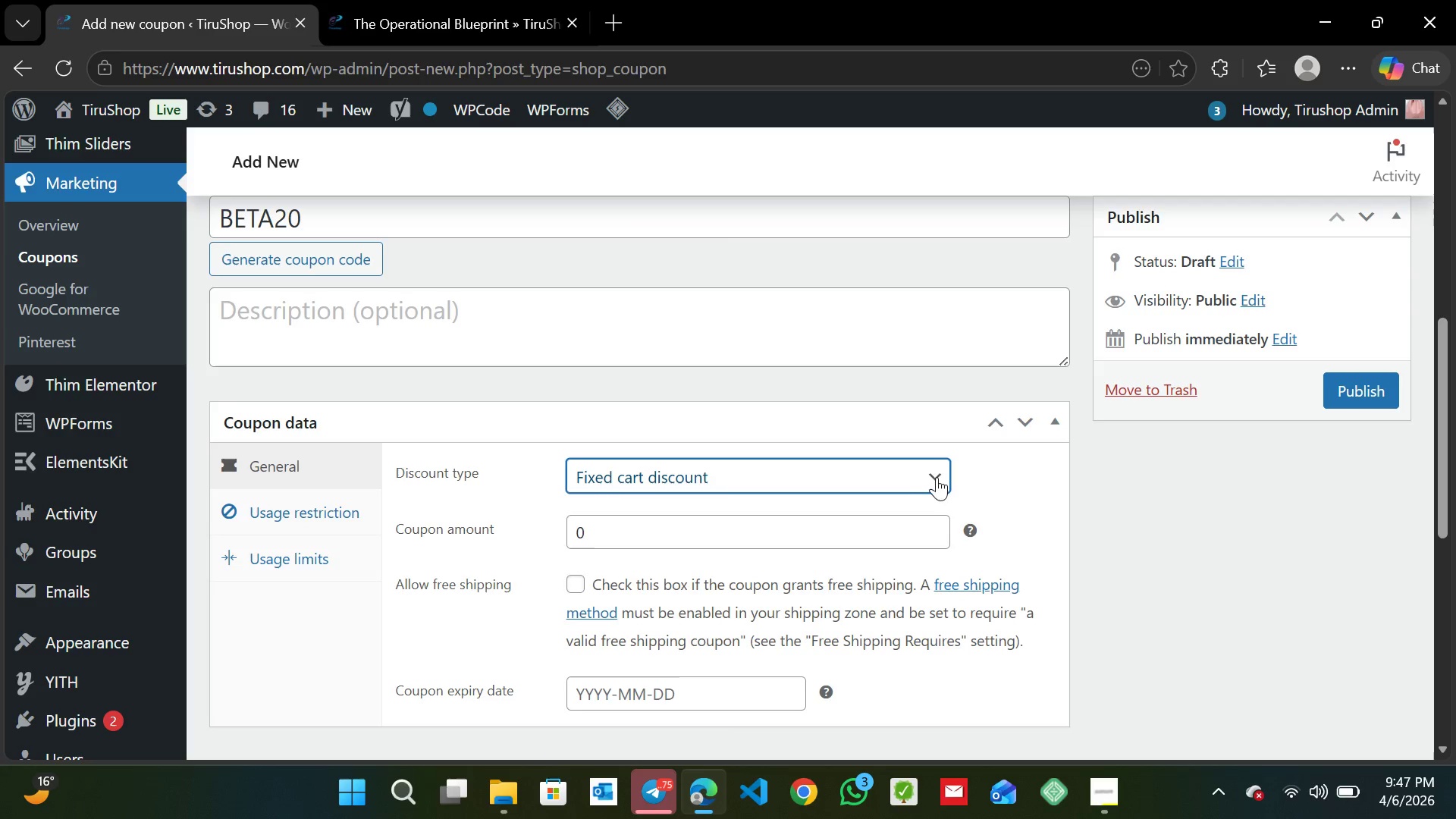 
double_click([940, 472])
 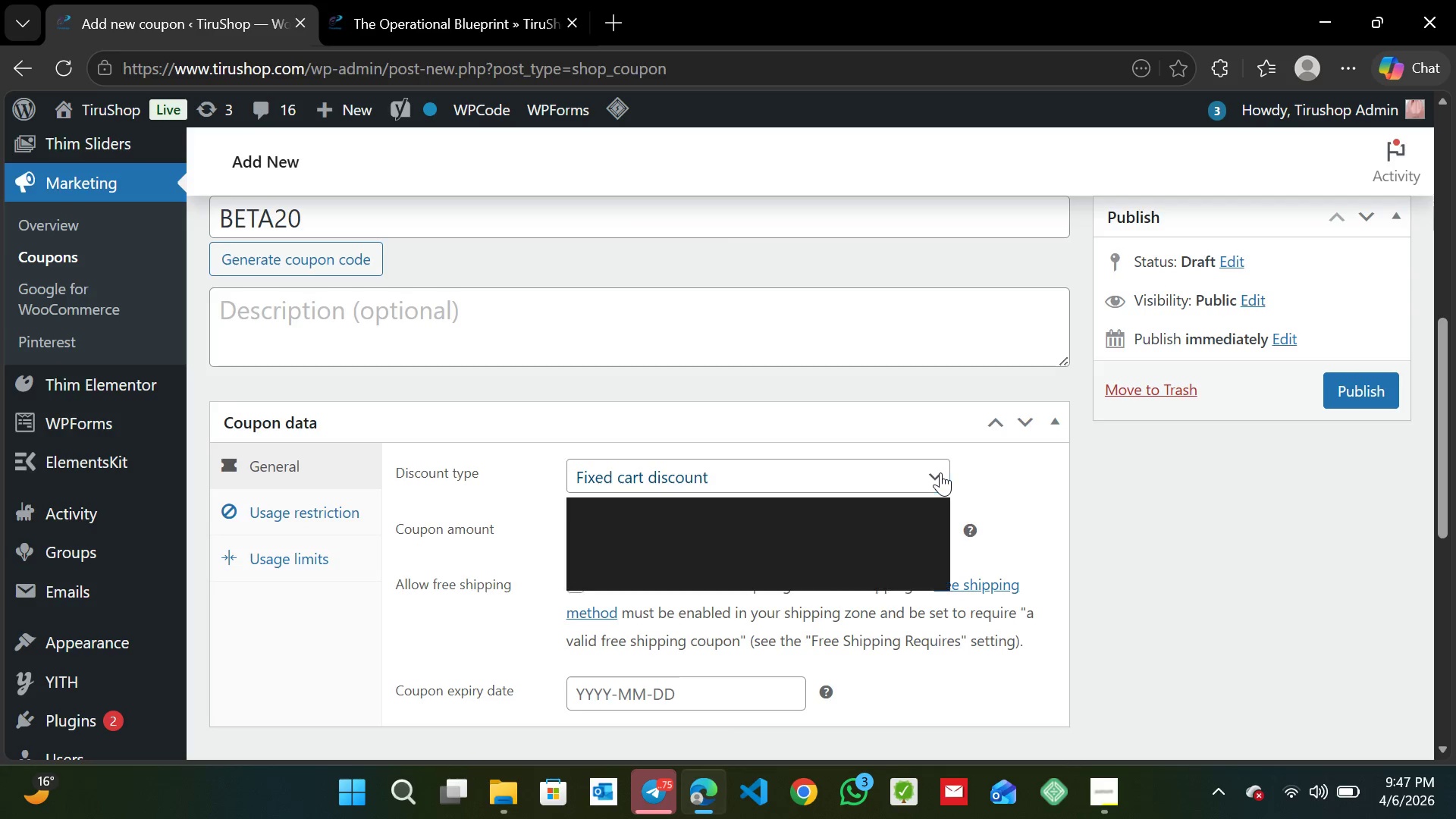 
double_click([940, 472])
 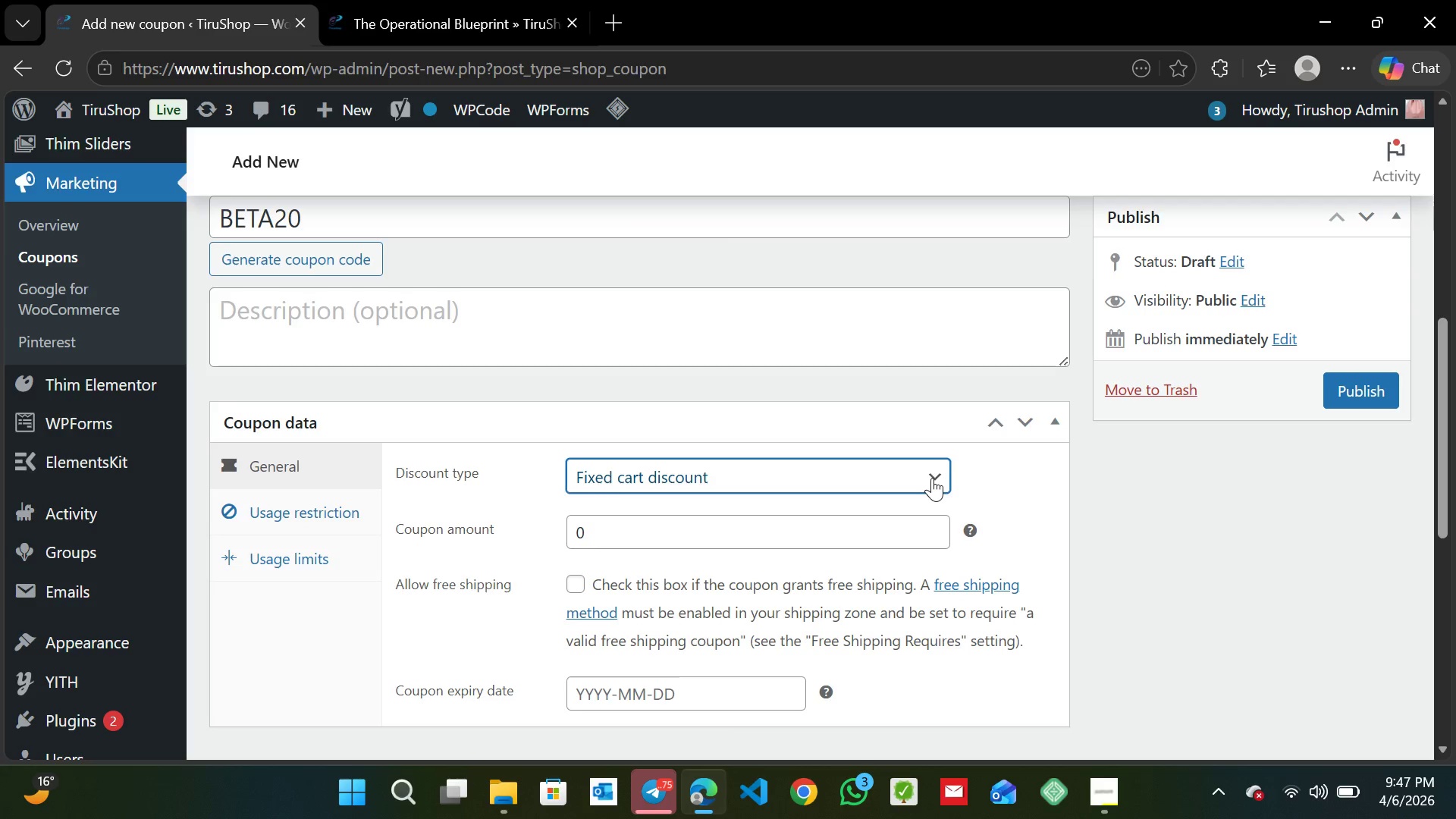 
double_click([932, 478])
 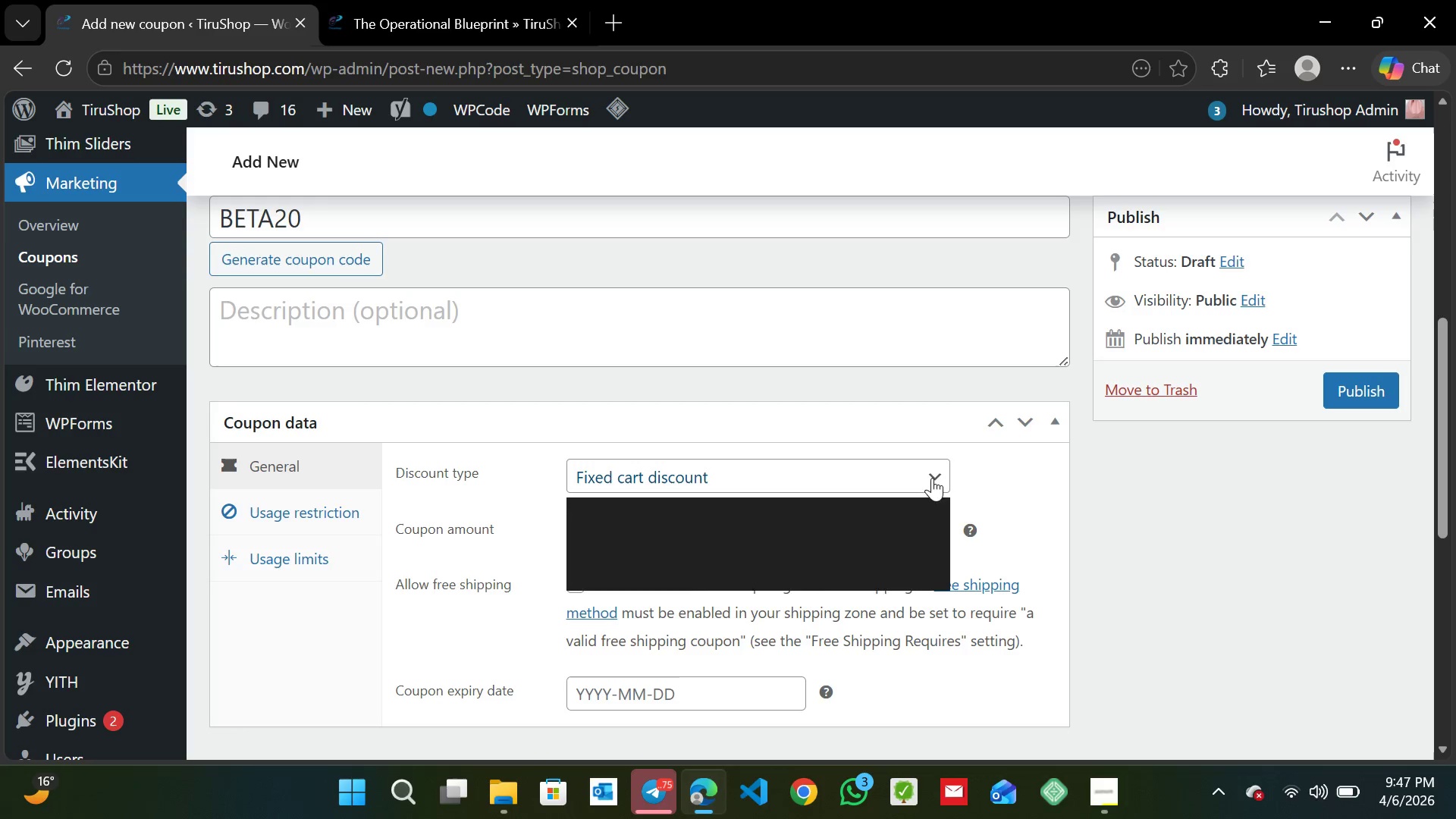 
double_click([932, 478])
 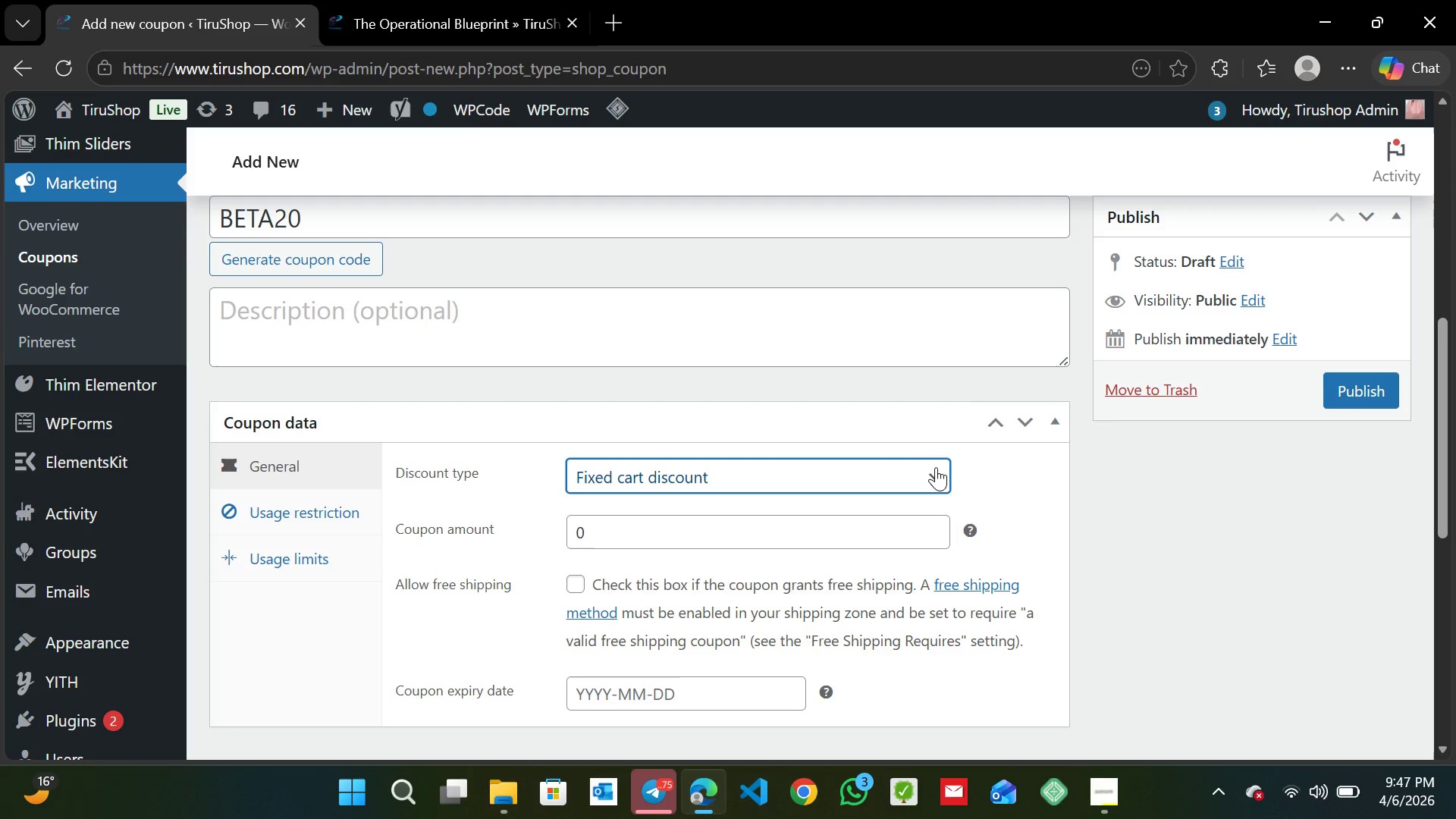 
double_click([936, 467])
 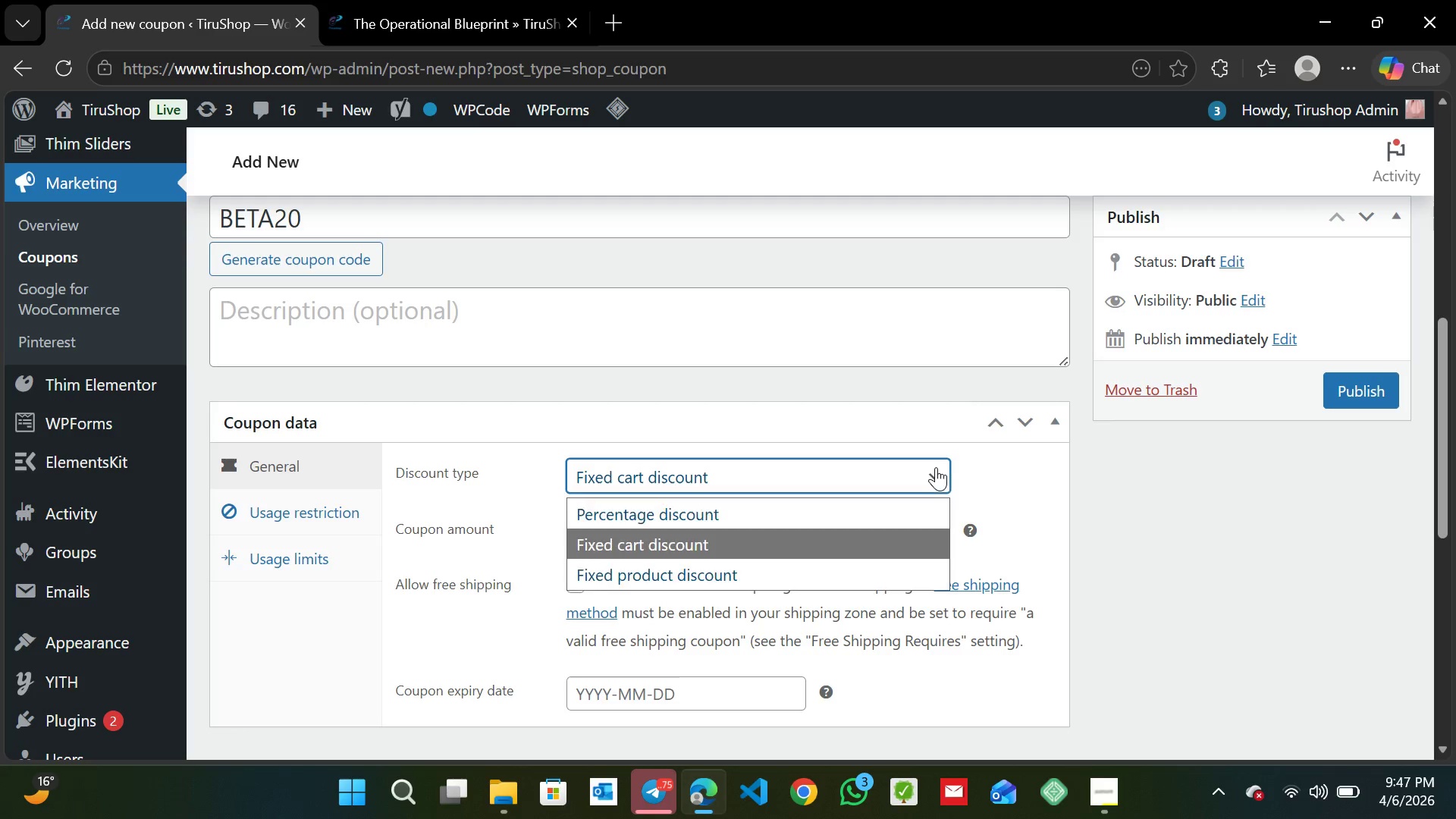 
triple_click([936, 467])
 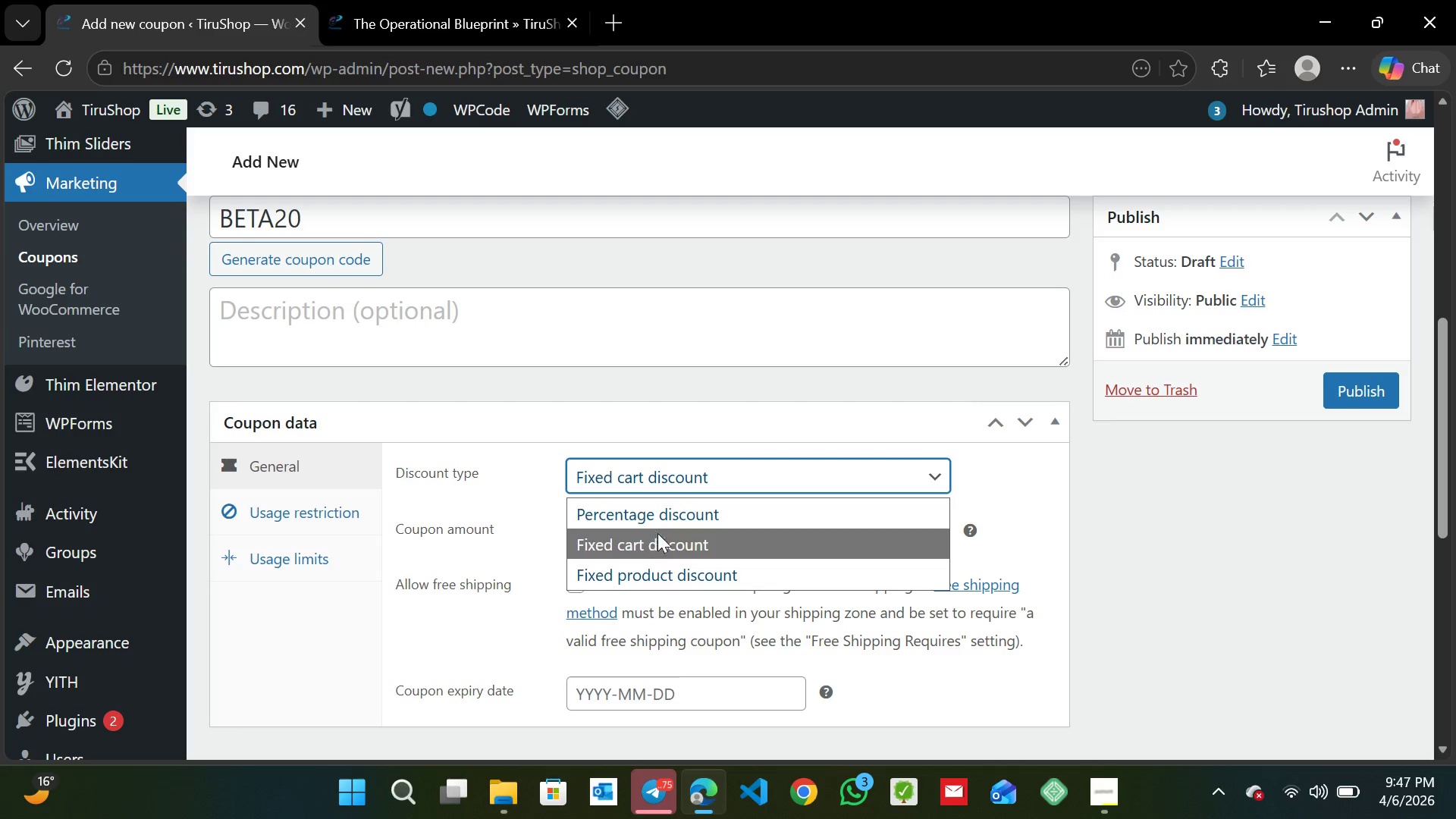 
double_click([665, 517])
 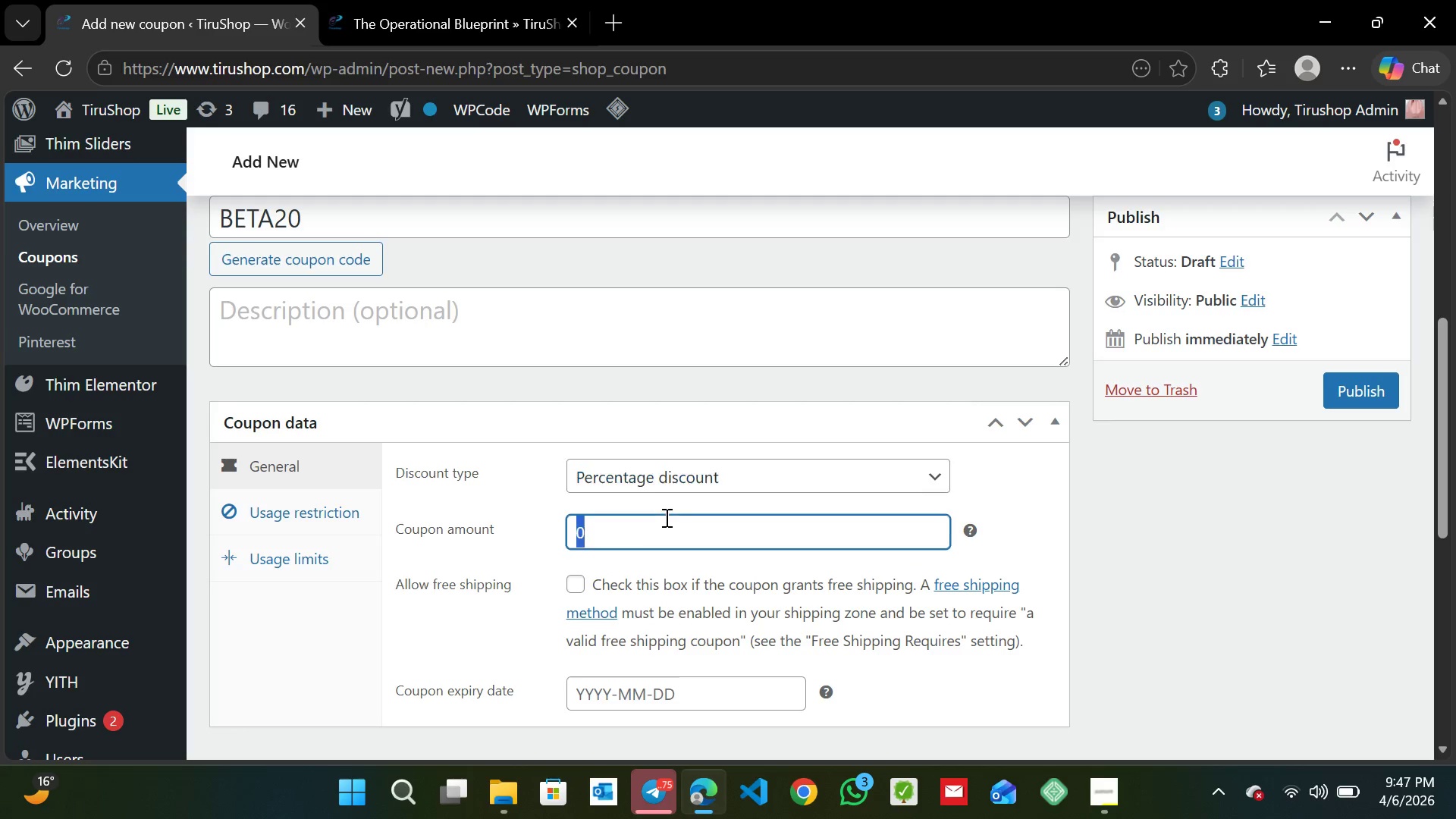 
triple_click([665, 517])
 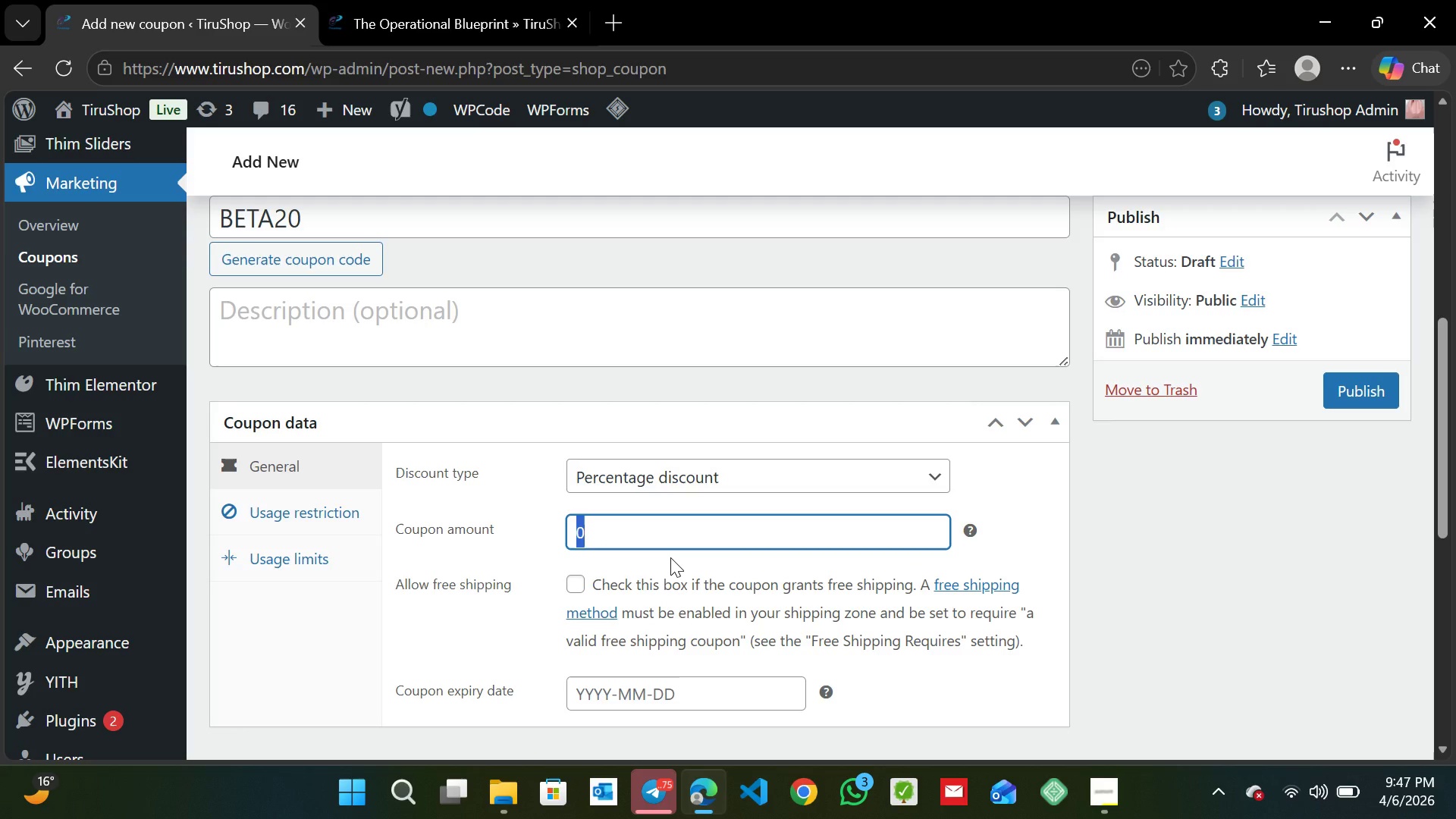 
type(20)
 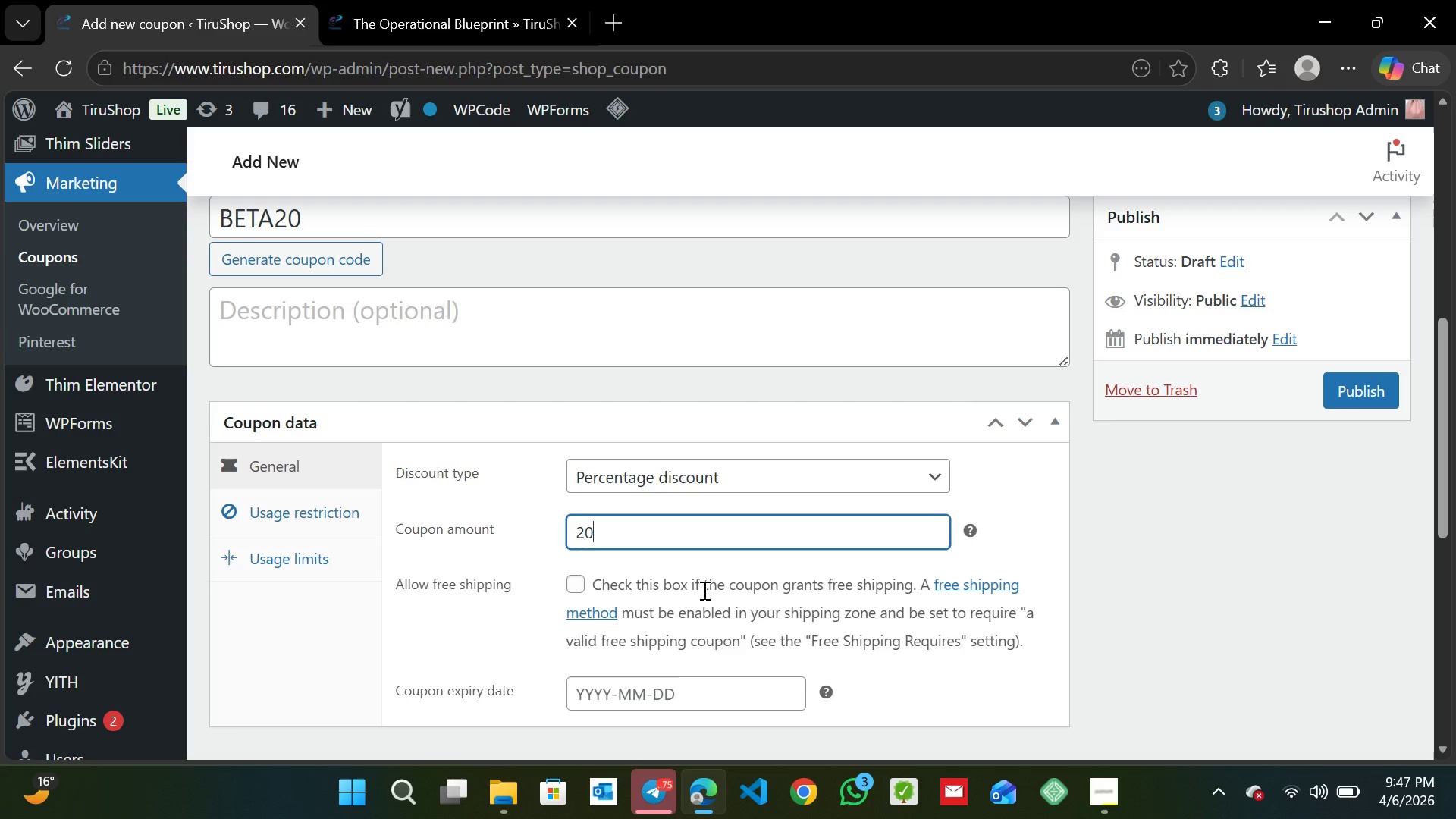 
wait(9.39)
 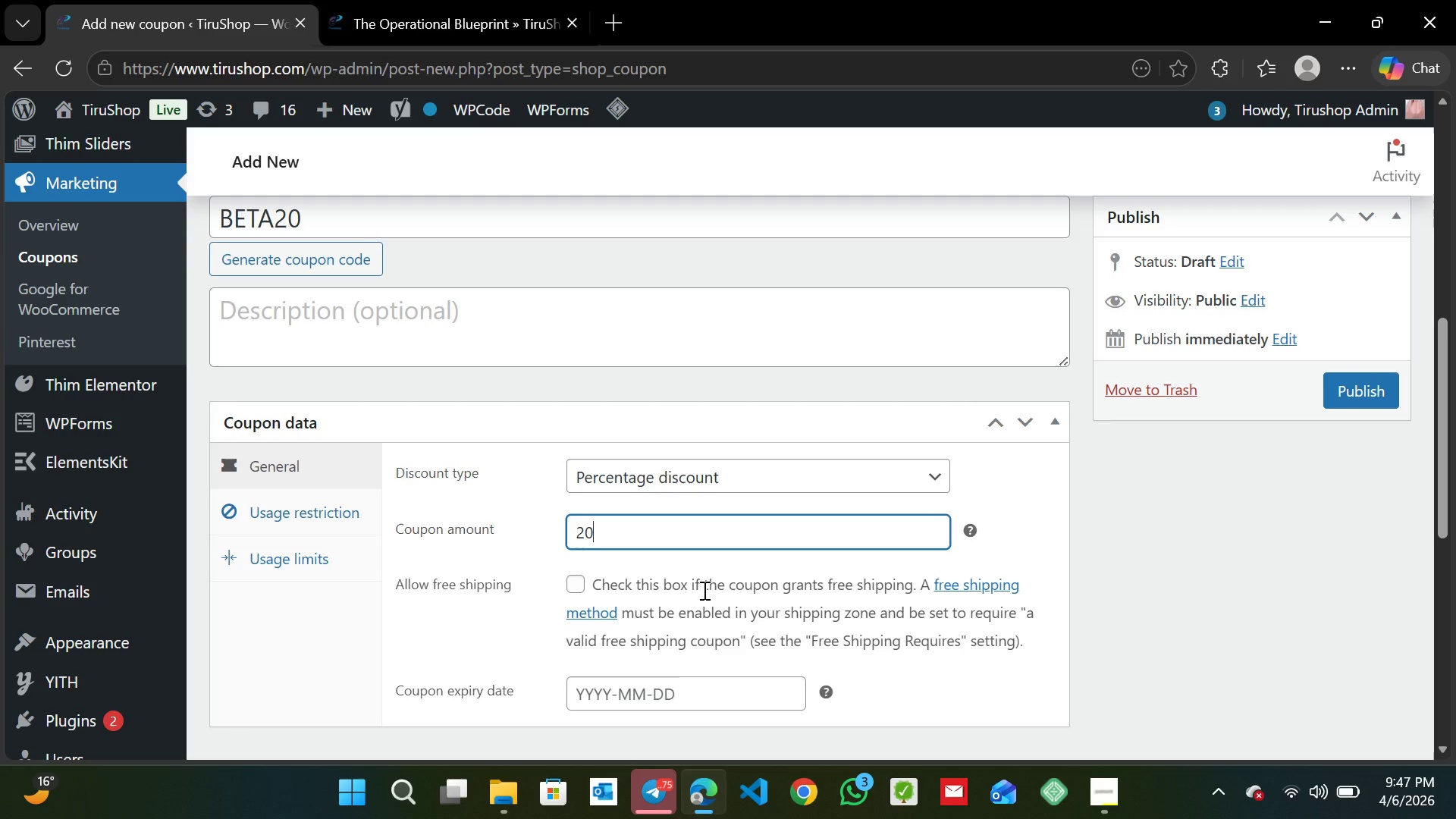 
double_click([412, 329])
 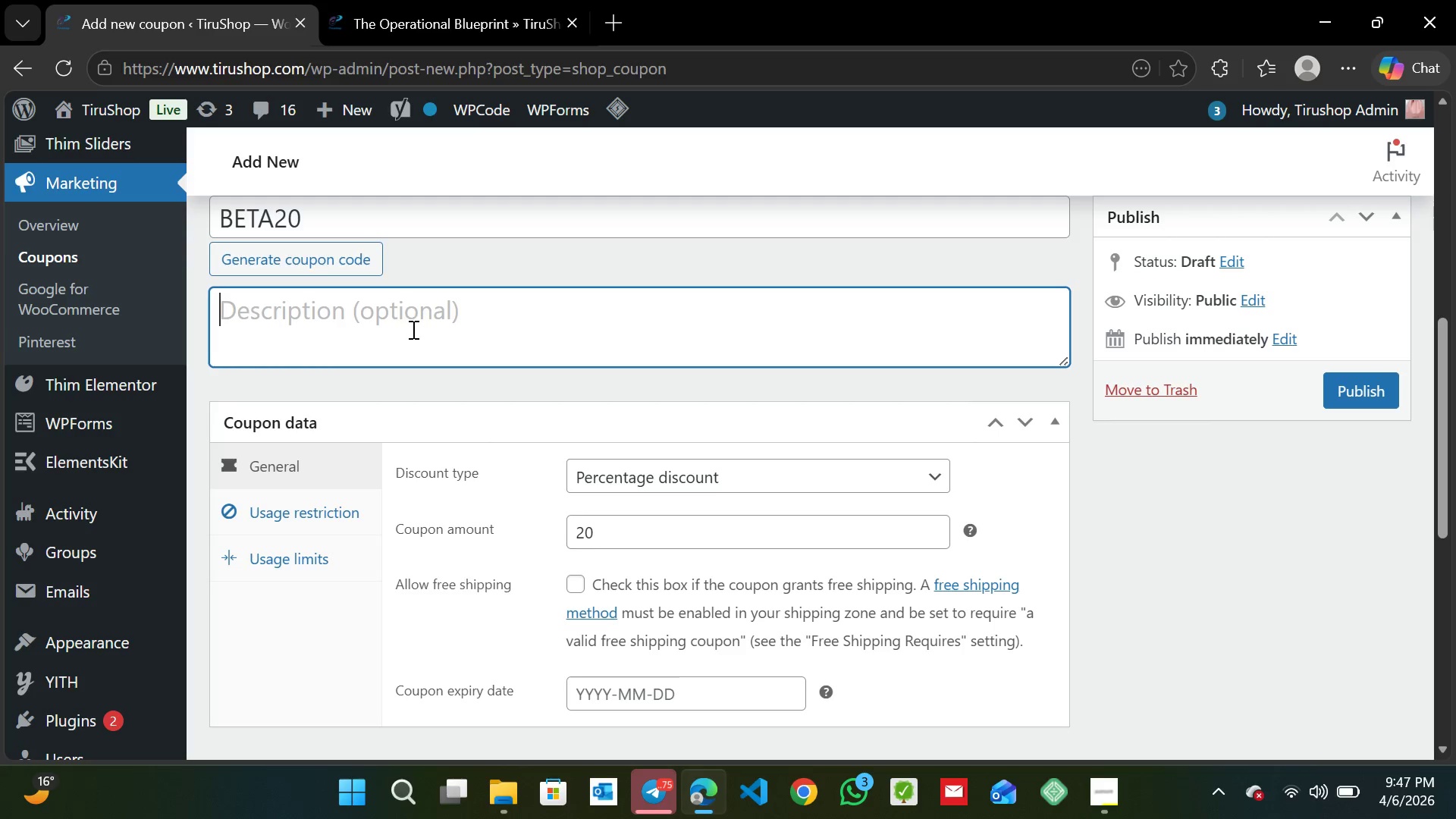 
triple_click([412, 329])
 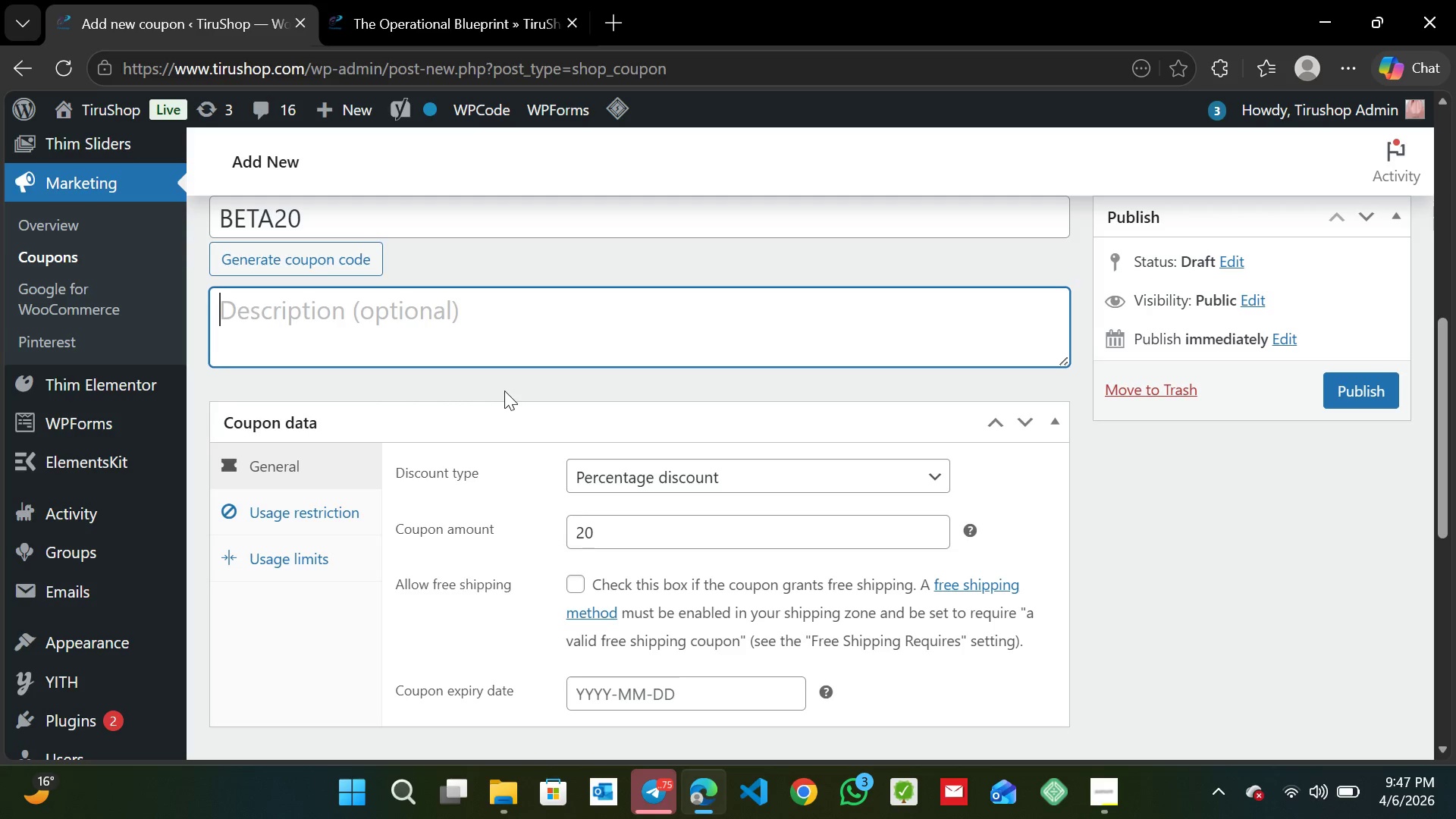 
wait(5.59)
 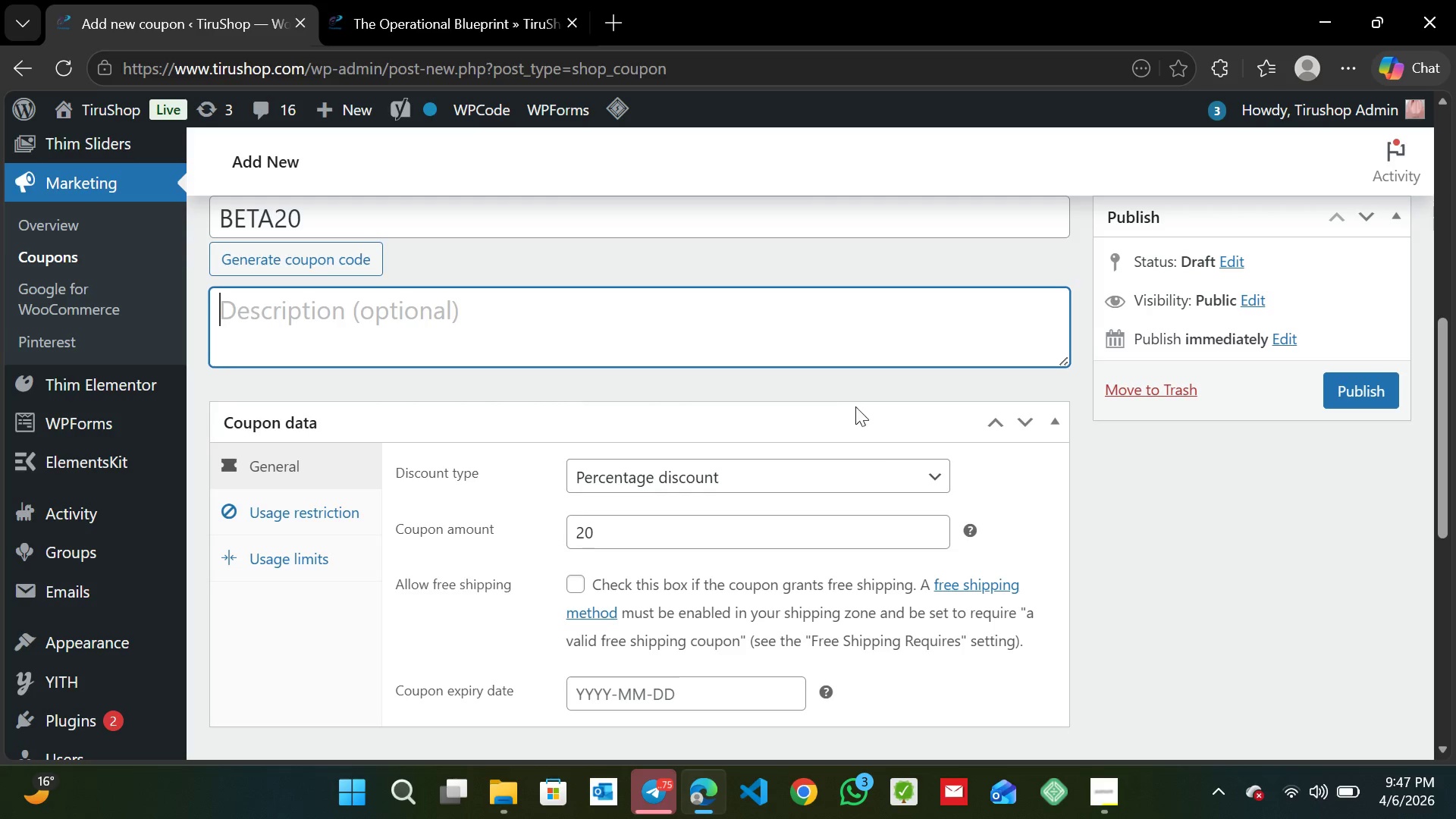 
type(Discount )
 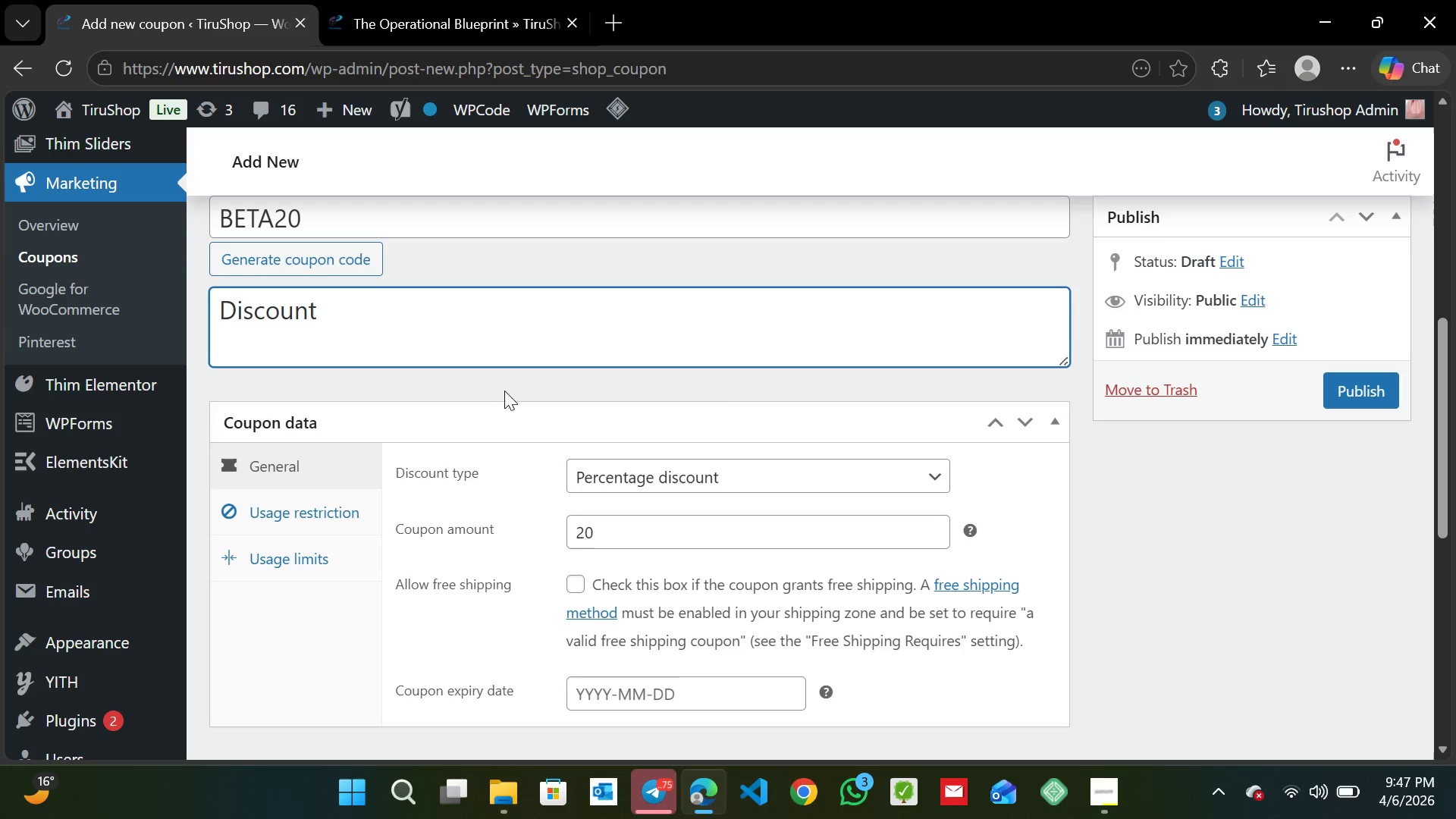 
wait(15.42)
 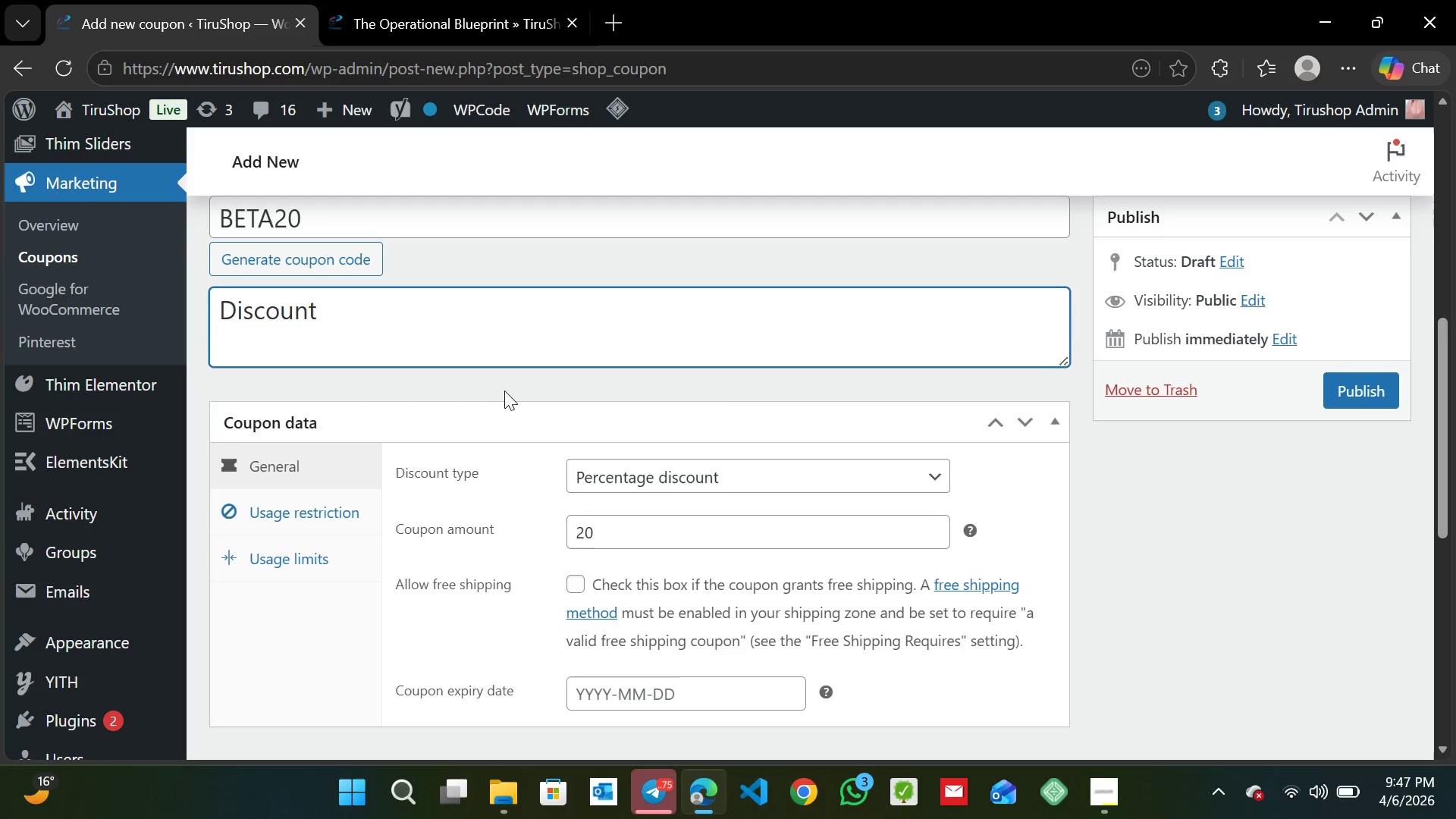 
double_click([1336, 391])
 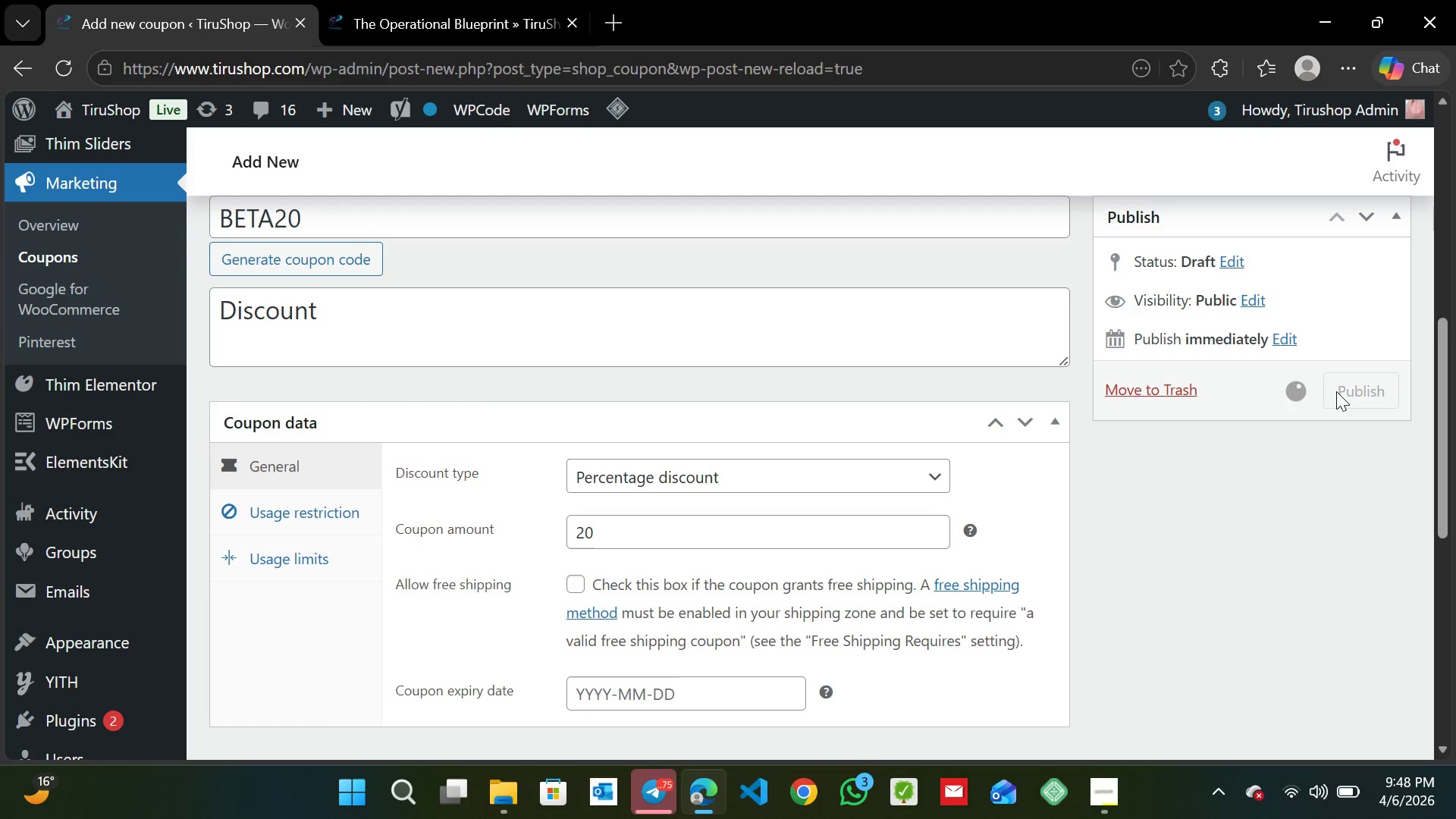 
triple_click([1336, 391])
 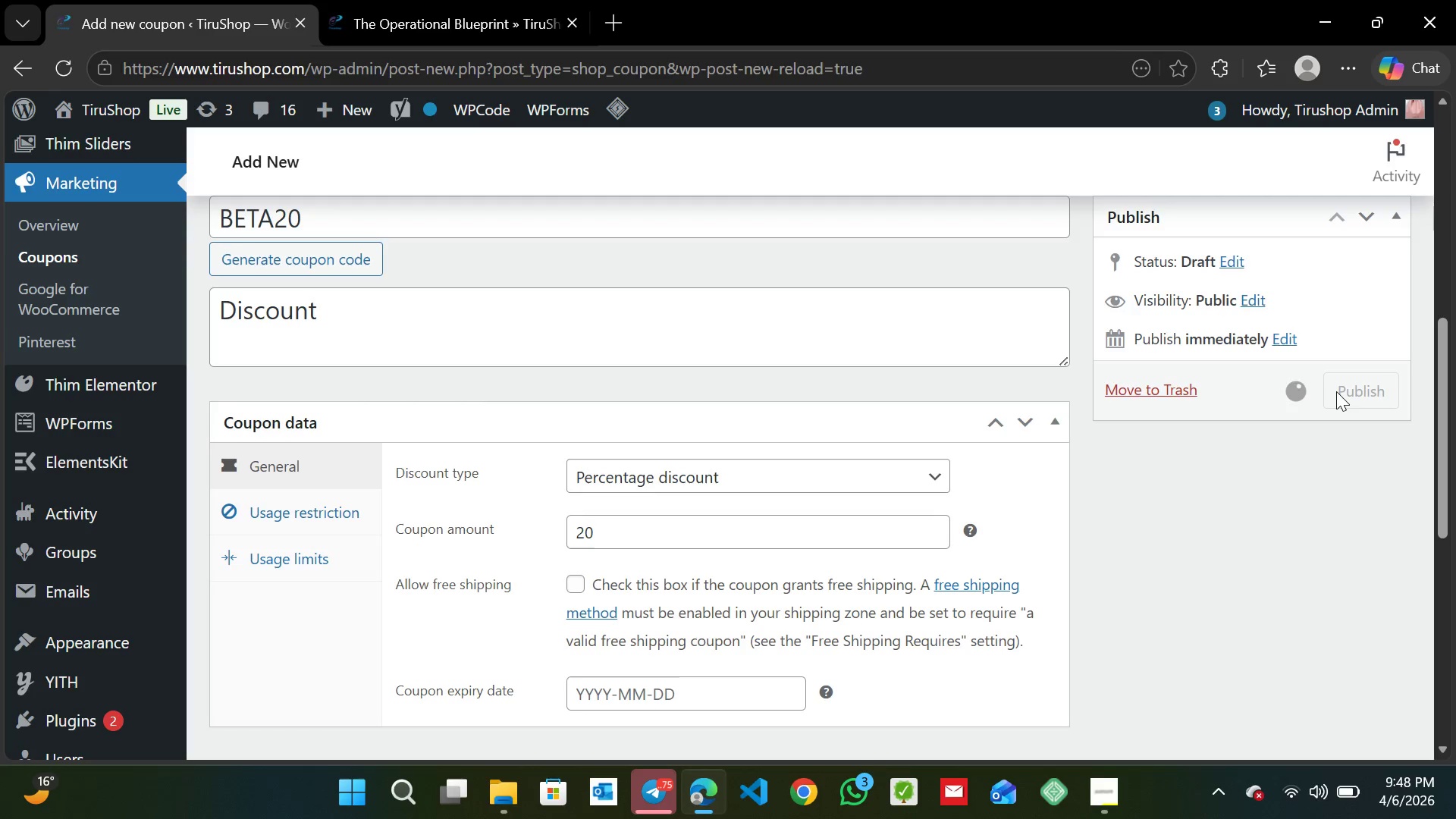 